 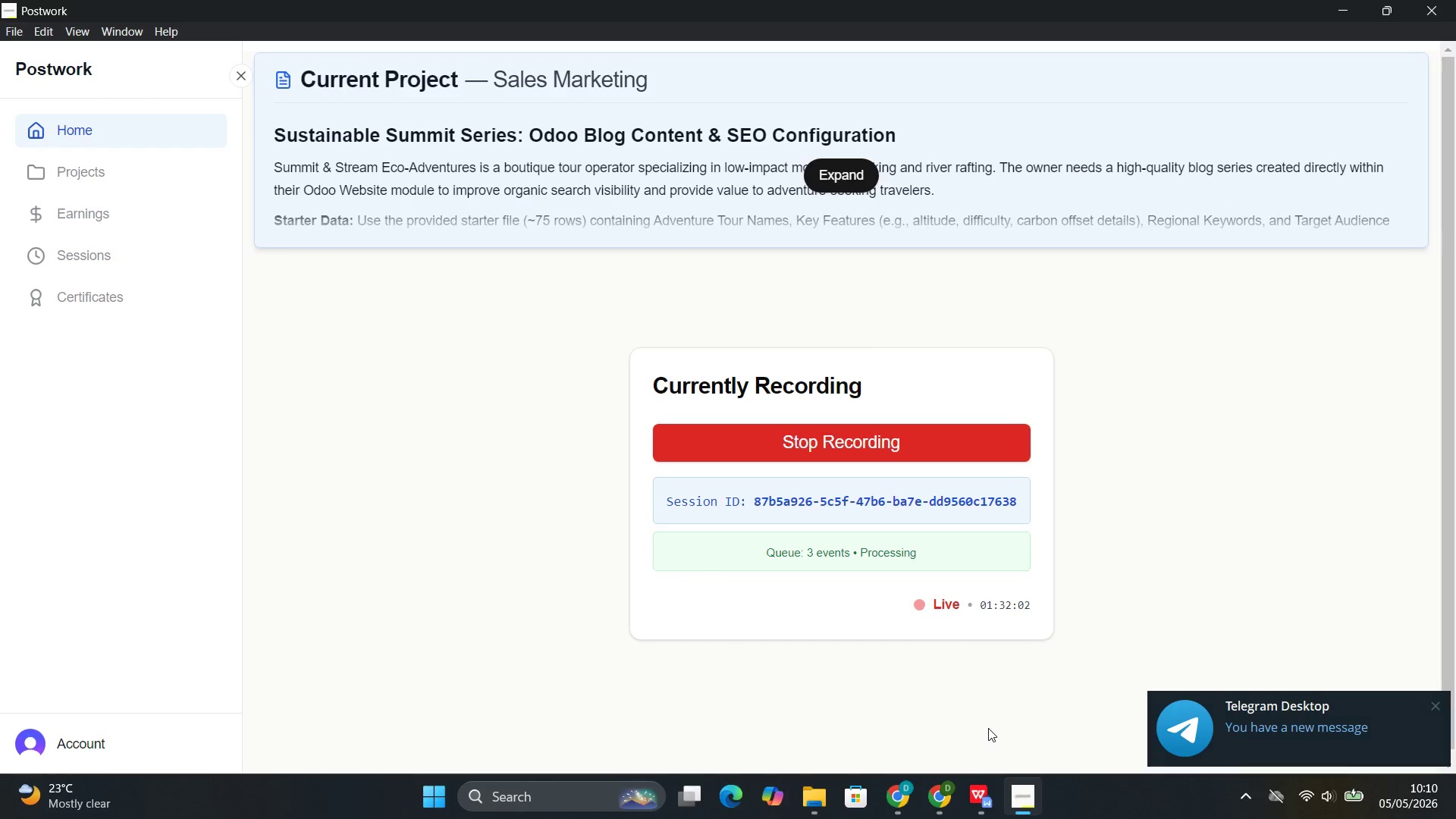 
left_click([924, 686])
 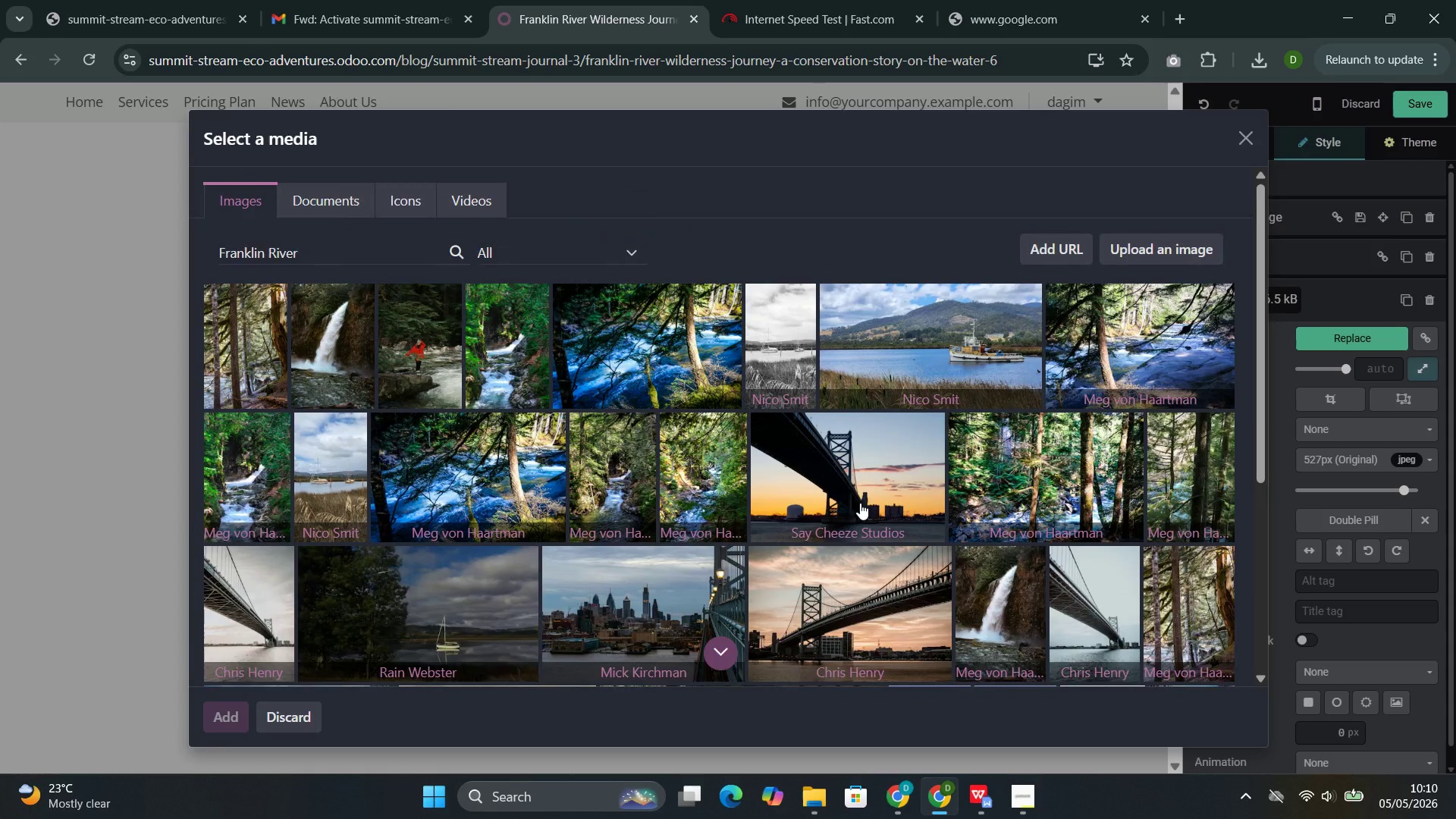 
wait(8.44)
 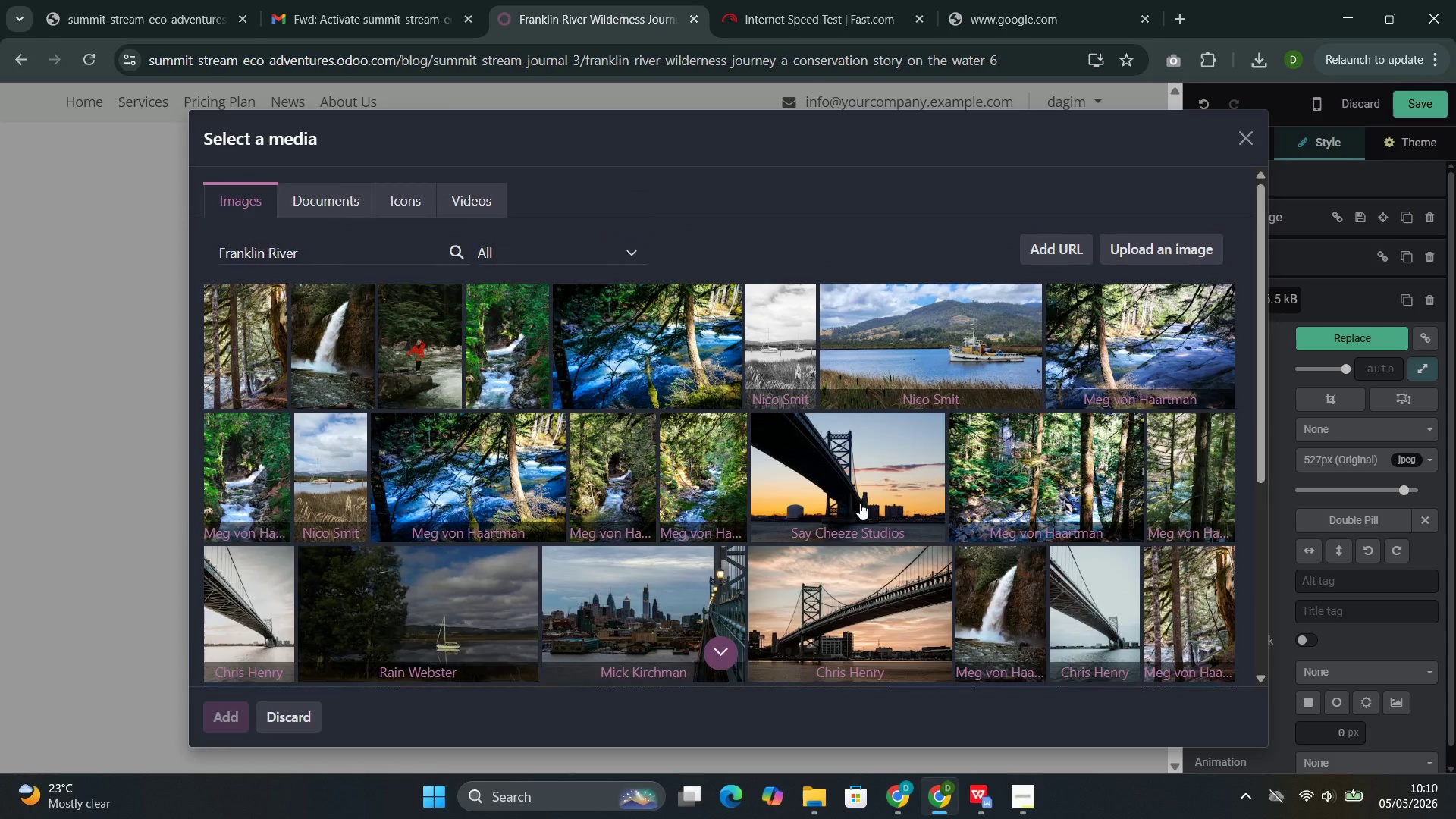 
left_click([1428, 529])
 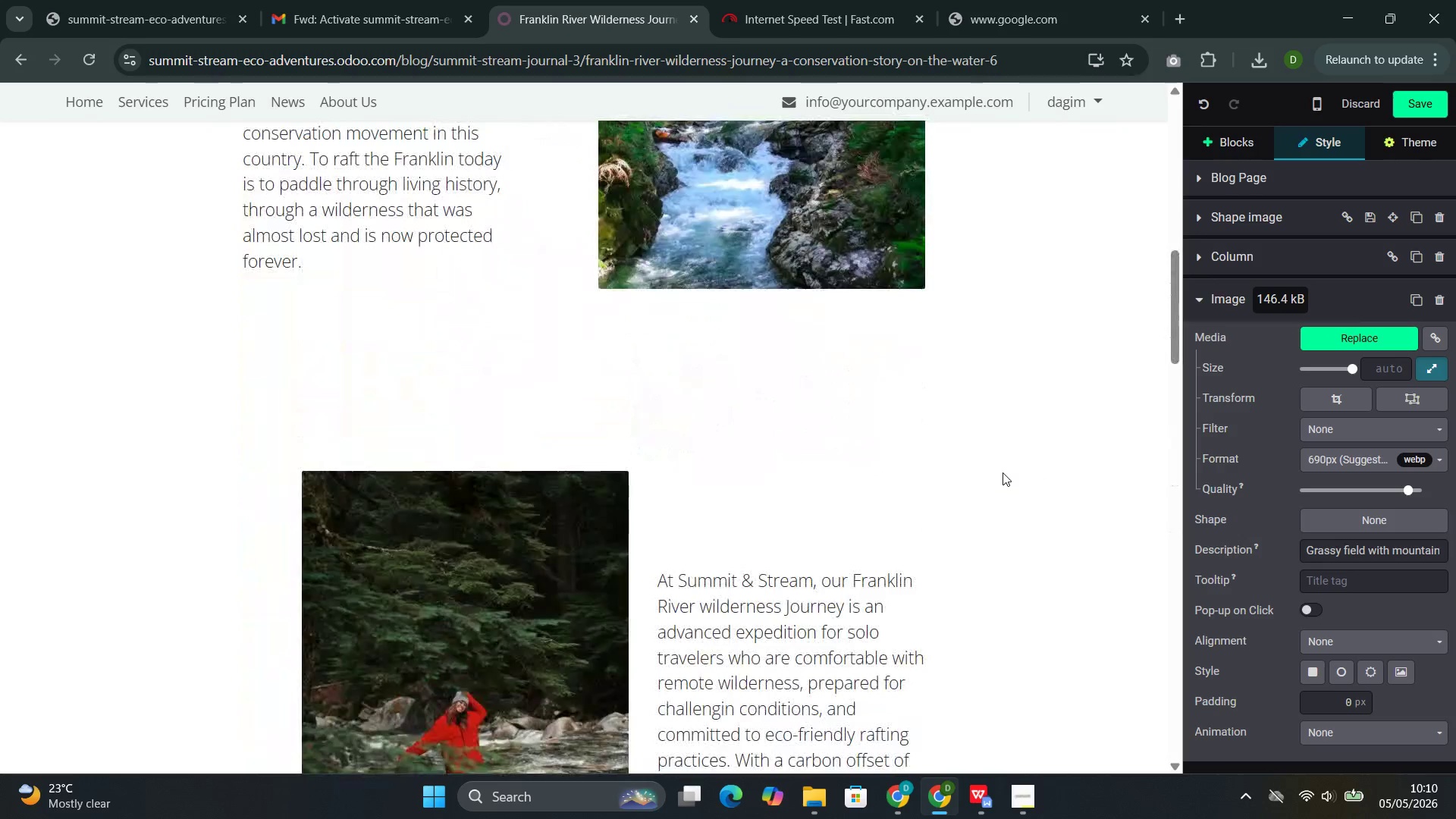 
wait(6.7)
 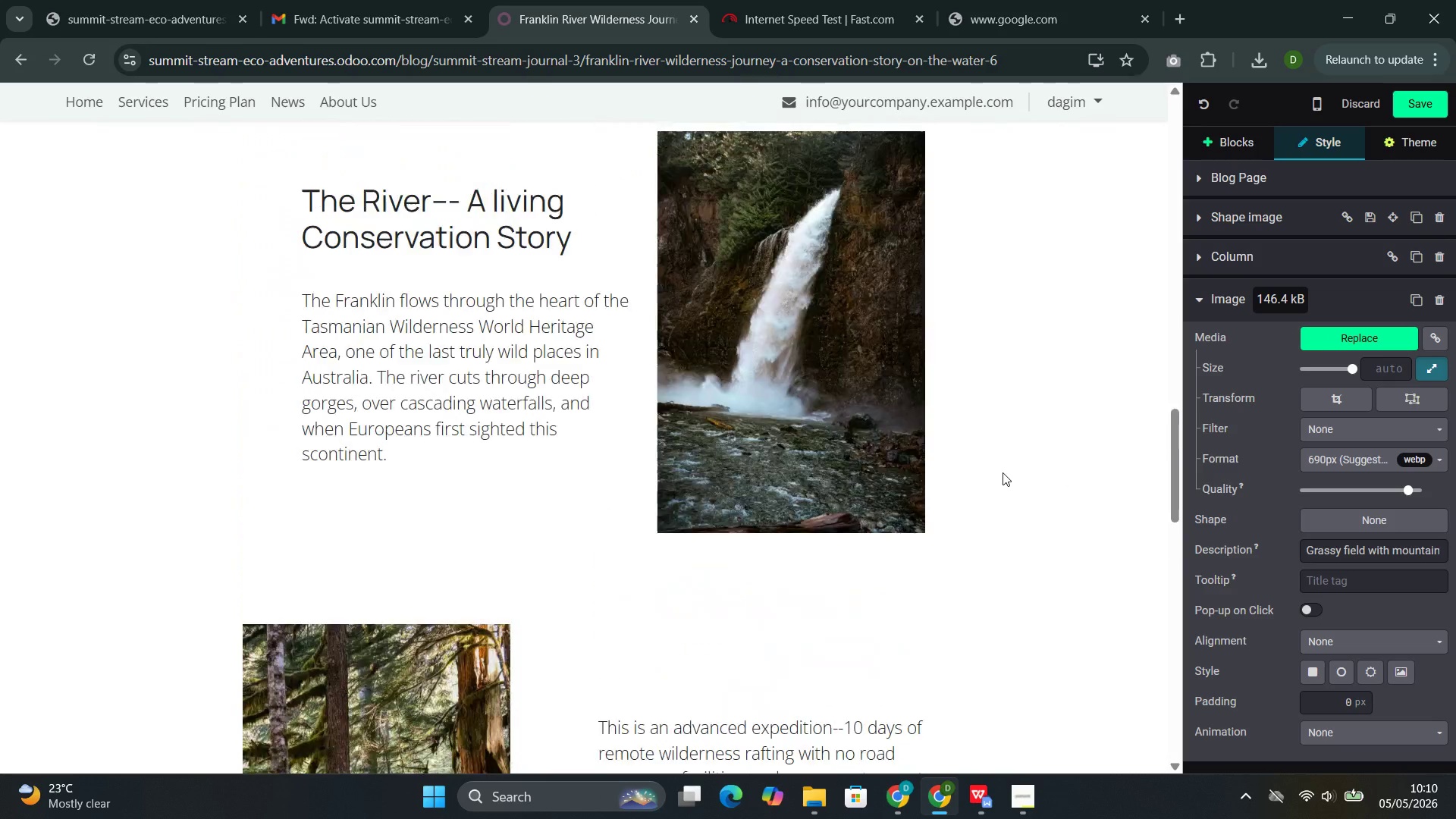 
left_click([1428, 100])
 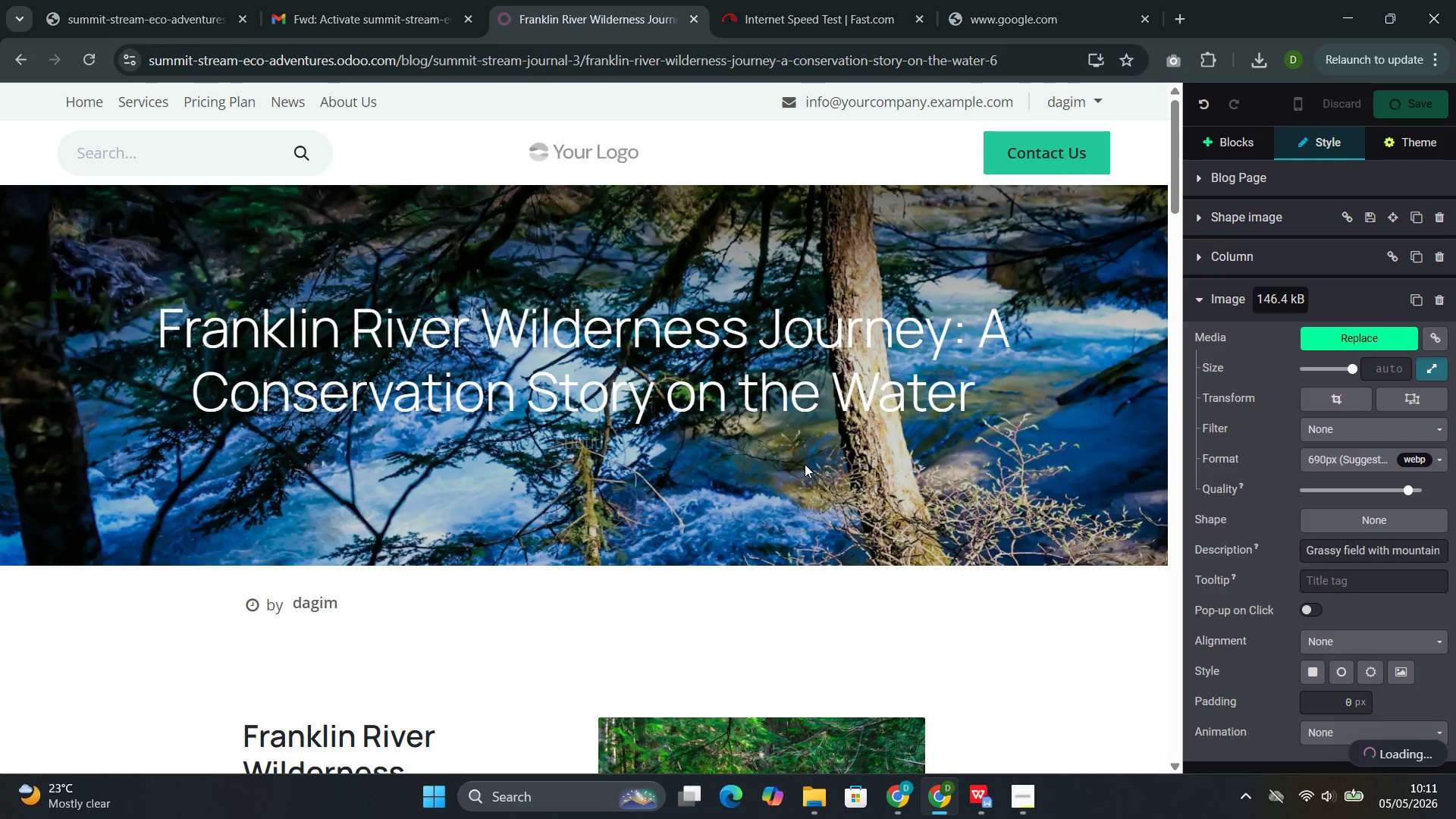 
wait(22.0)
 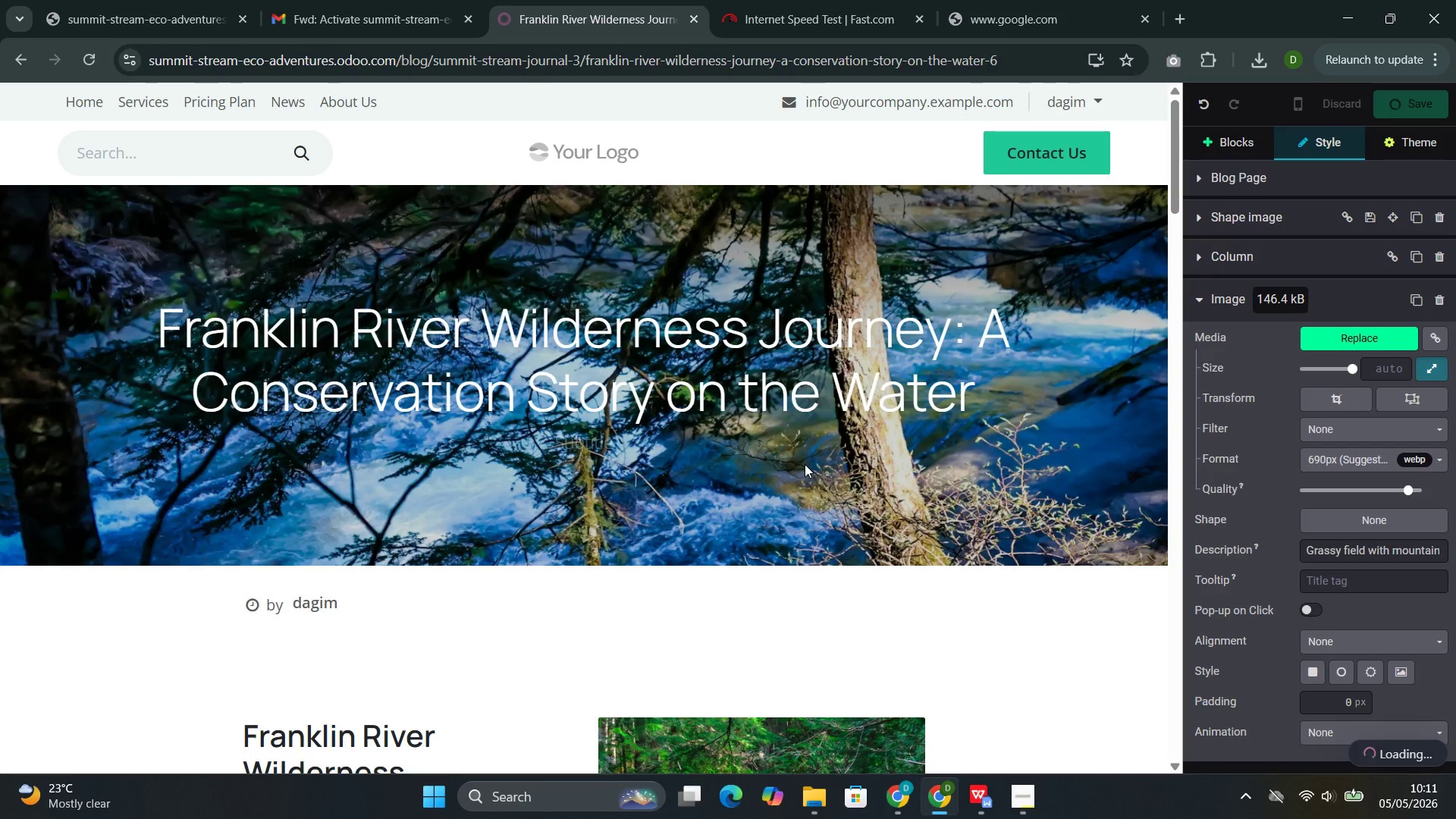 
left_click([960, 723])